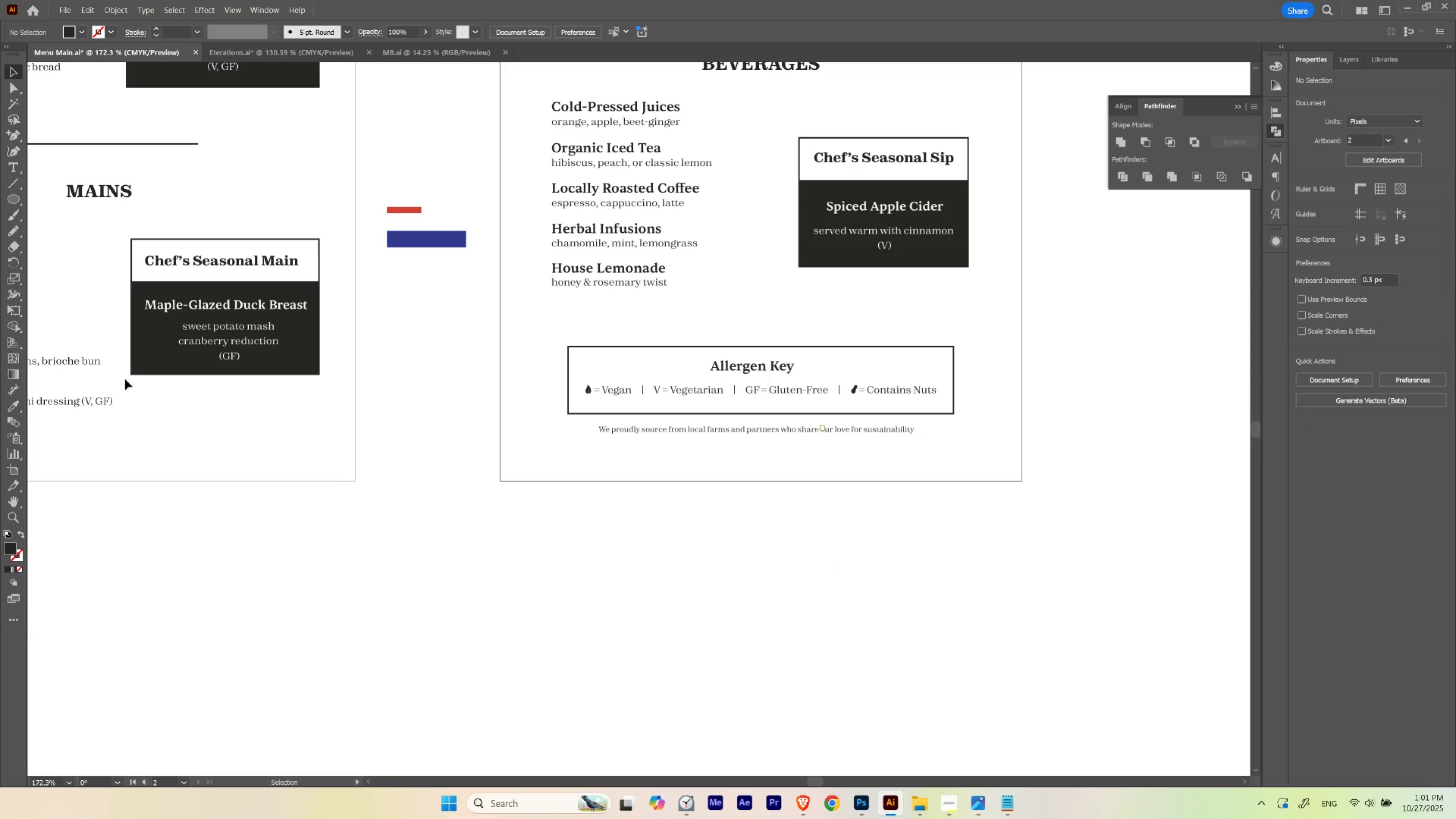 
hold_key(key=Space, duration=2.33)
 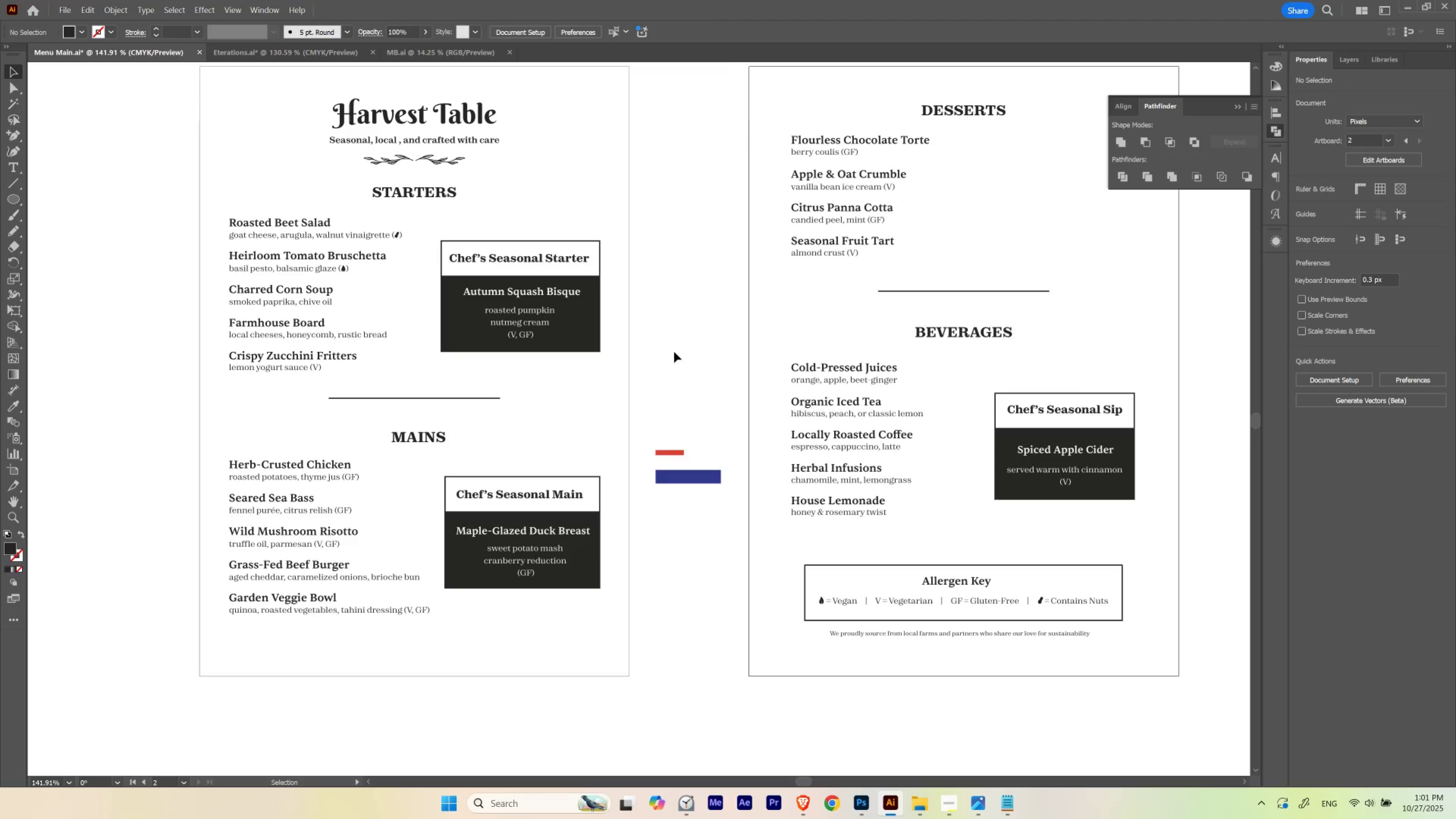 
hold_key(key=ControlLeft, duration=0.77)
 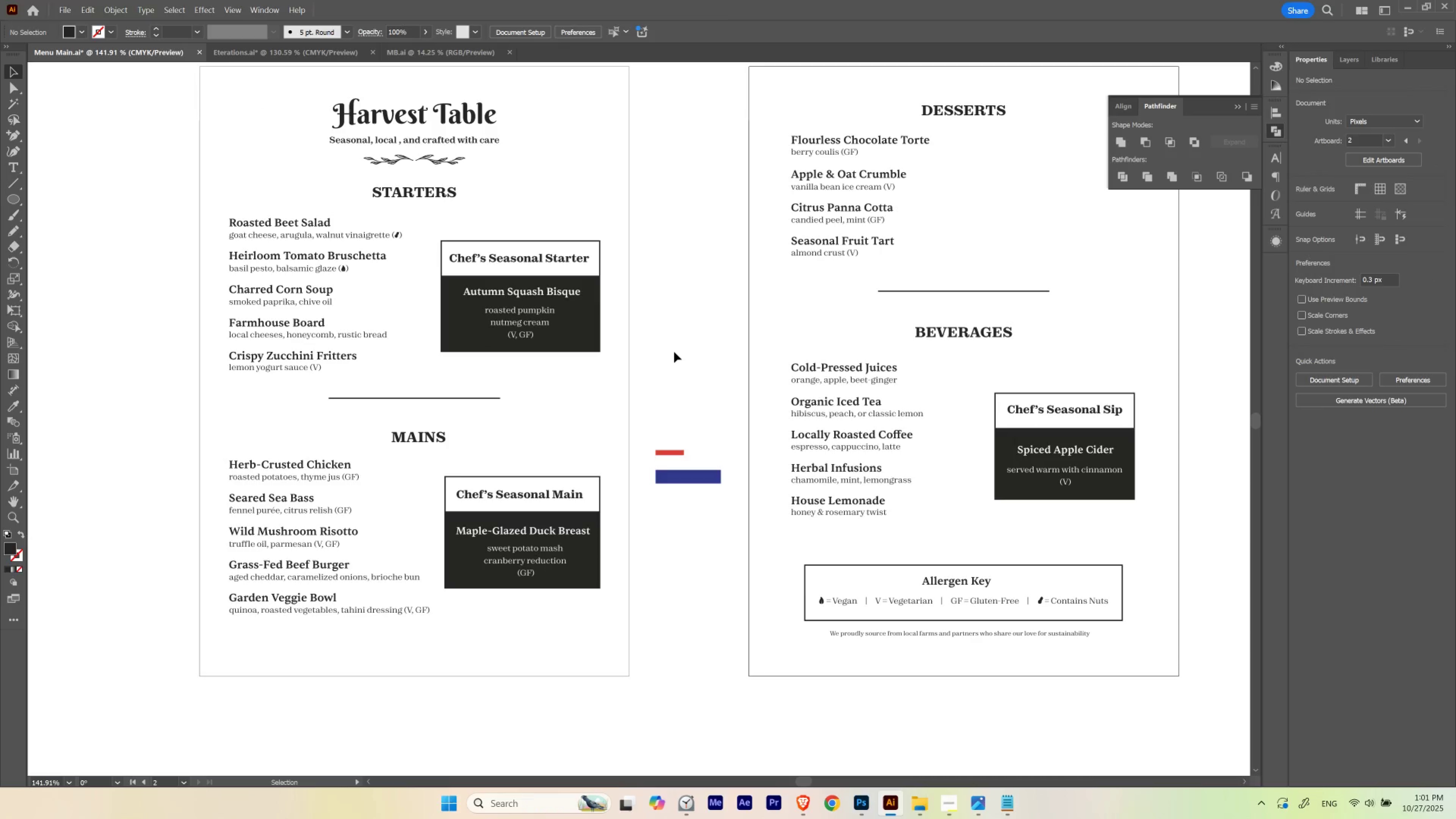 
left_click([674, 352])
 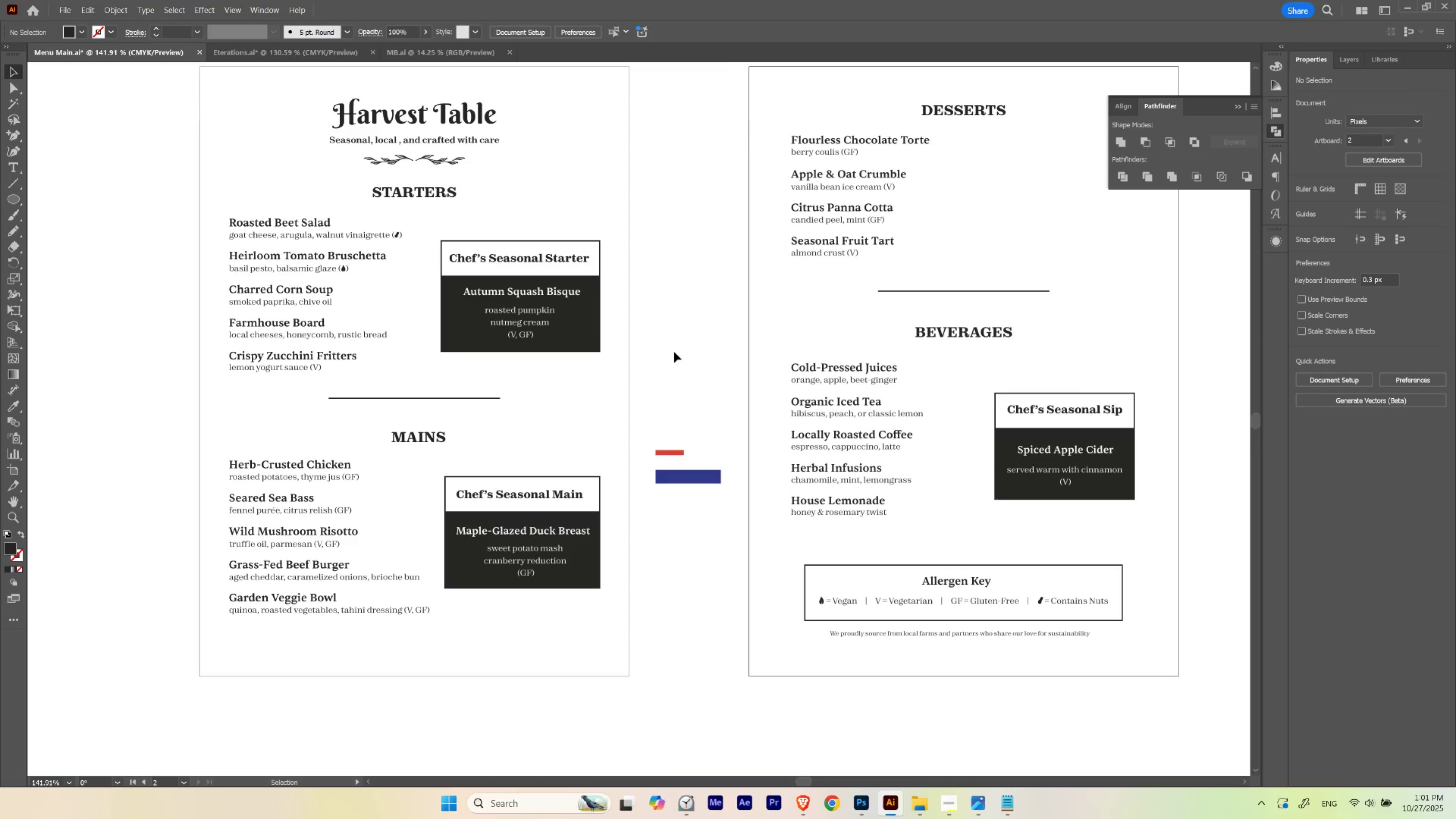 
wait(11.23)
 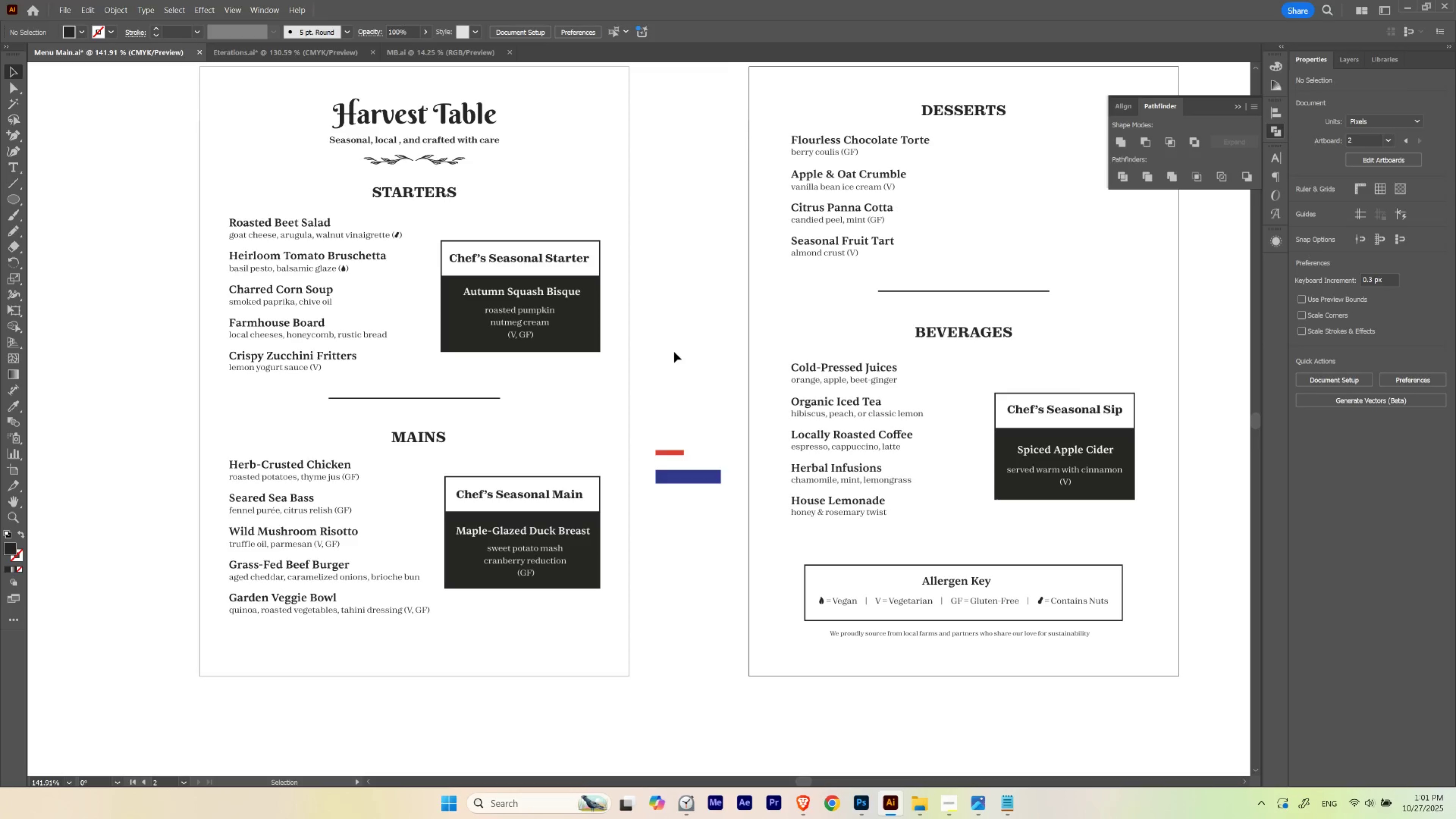 
left_click([674, 352])
 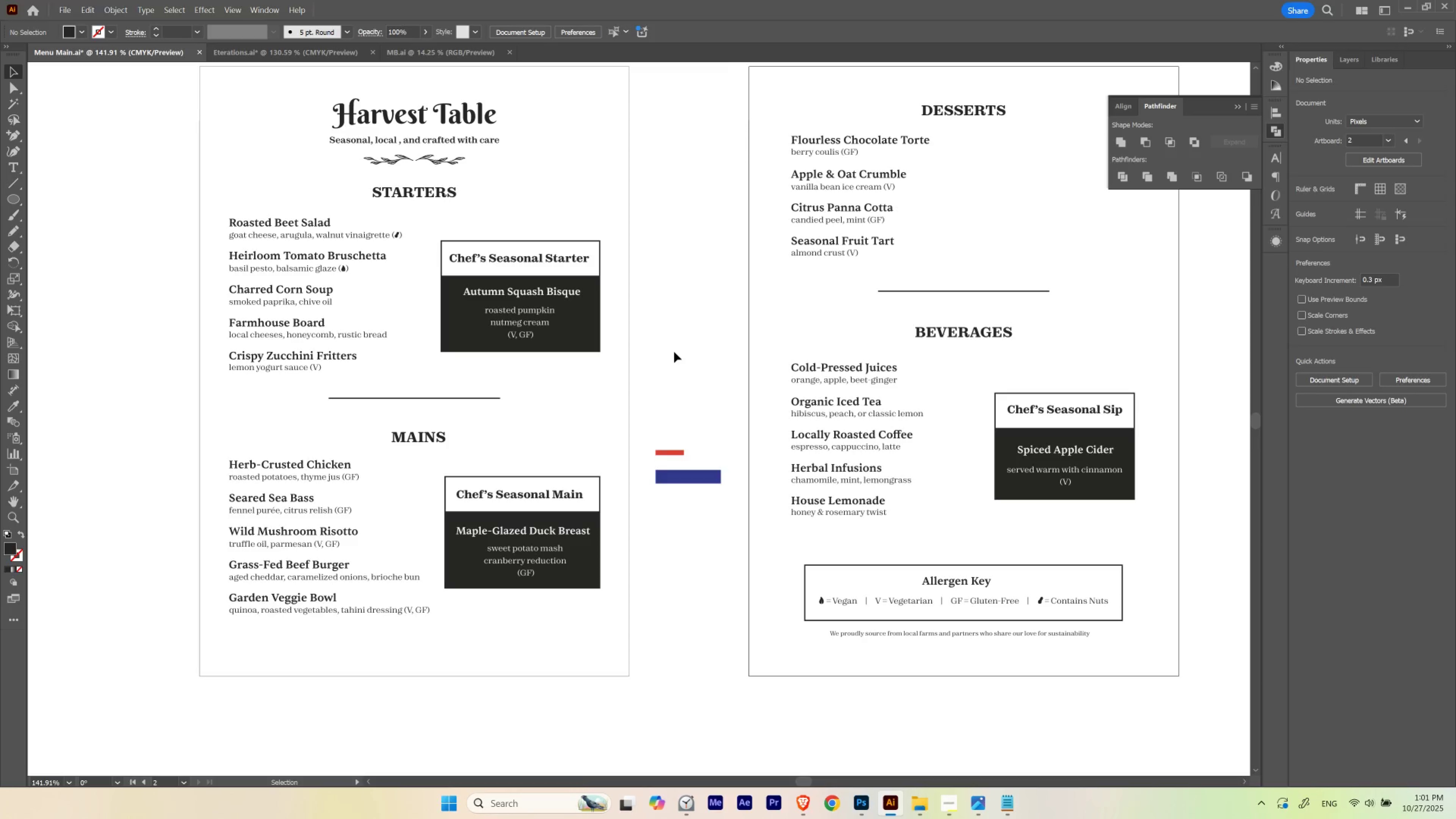 
hold_key(key=Space, duration=1.52)
 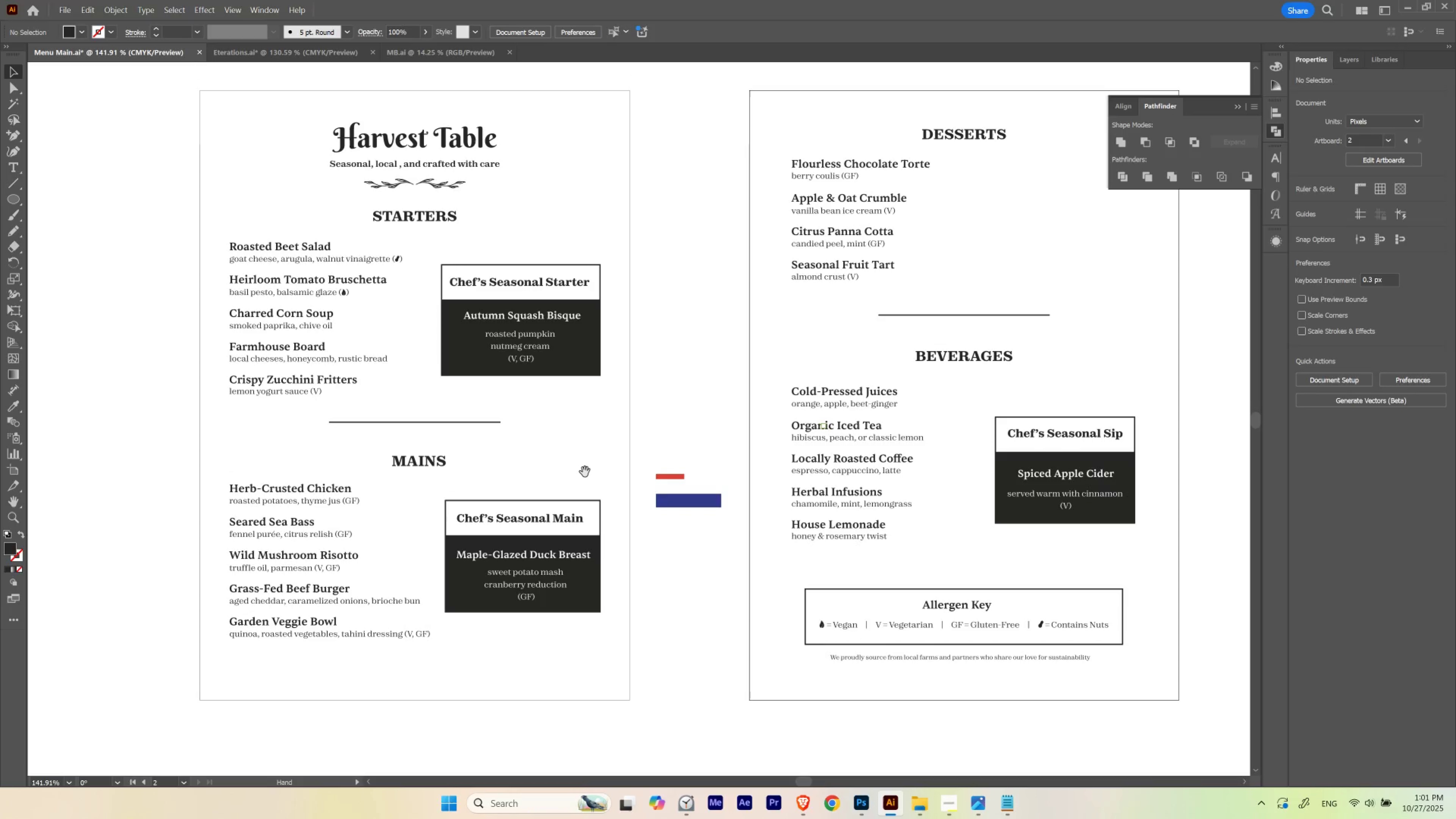 
hold_key(key=Space, duration=1.52)
 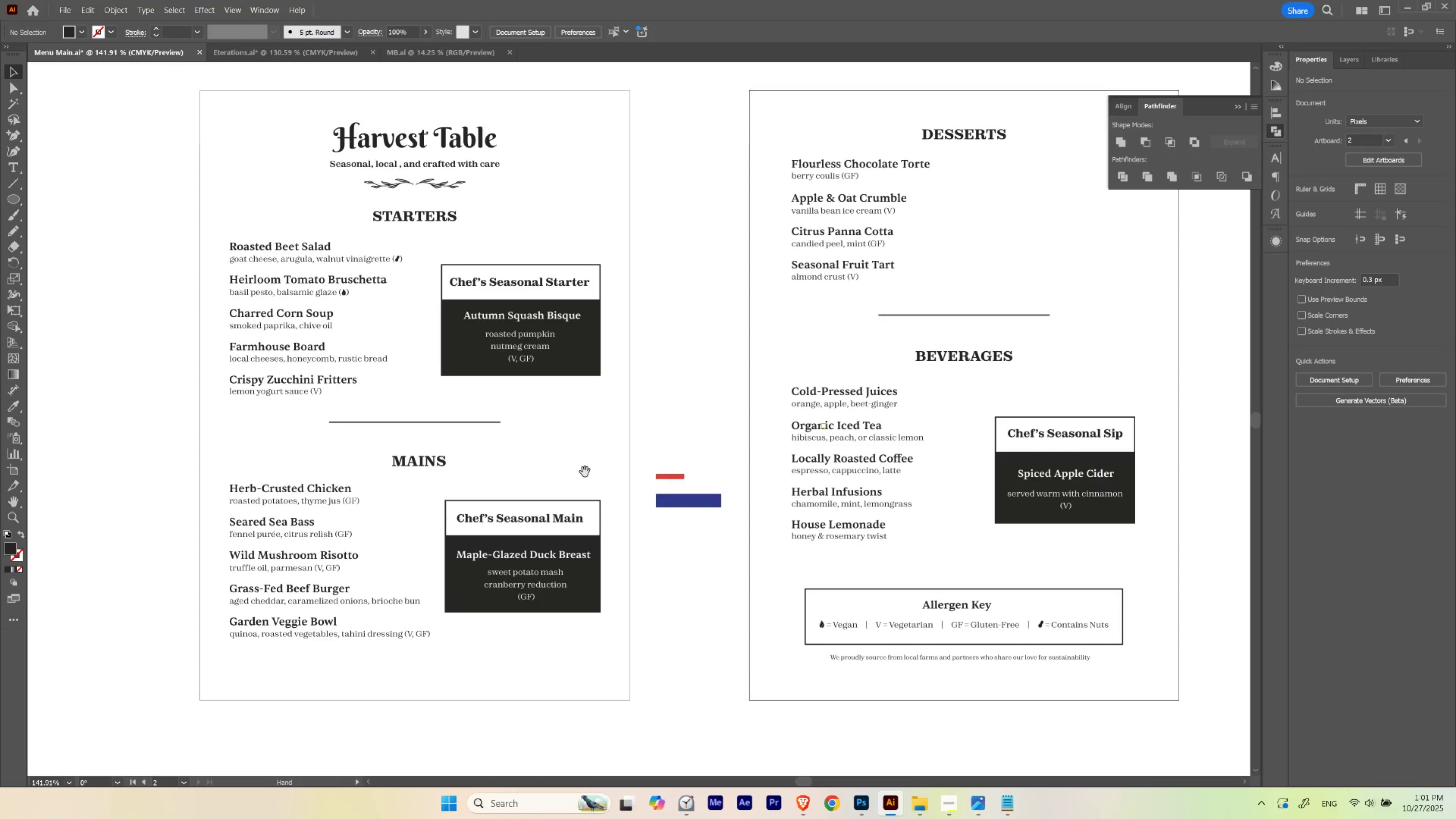 
hold_key(key=Space, duration=1.52)
 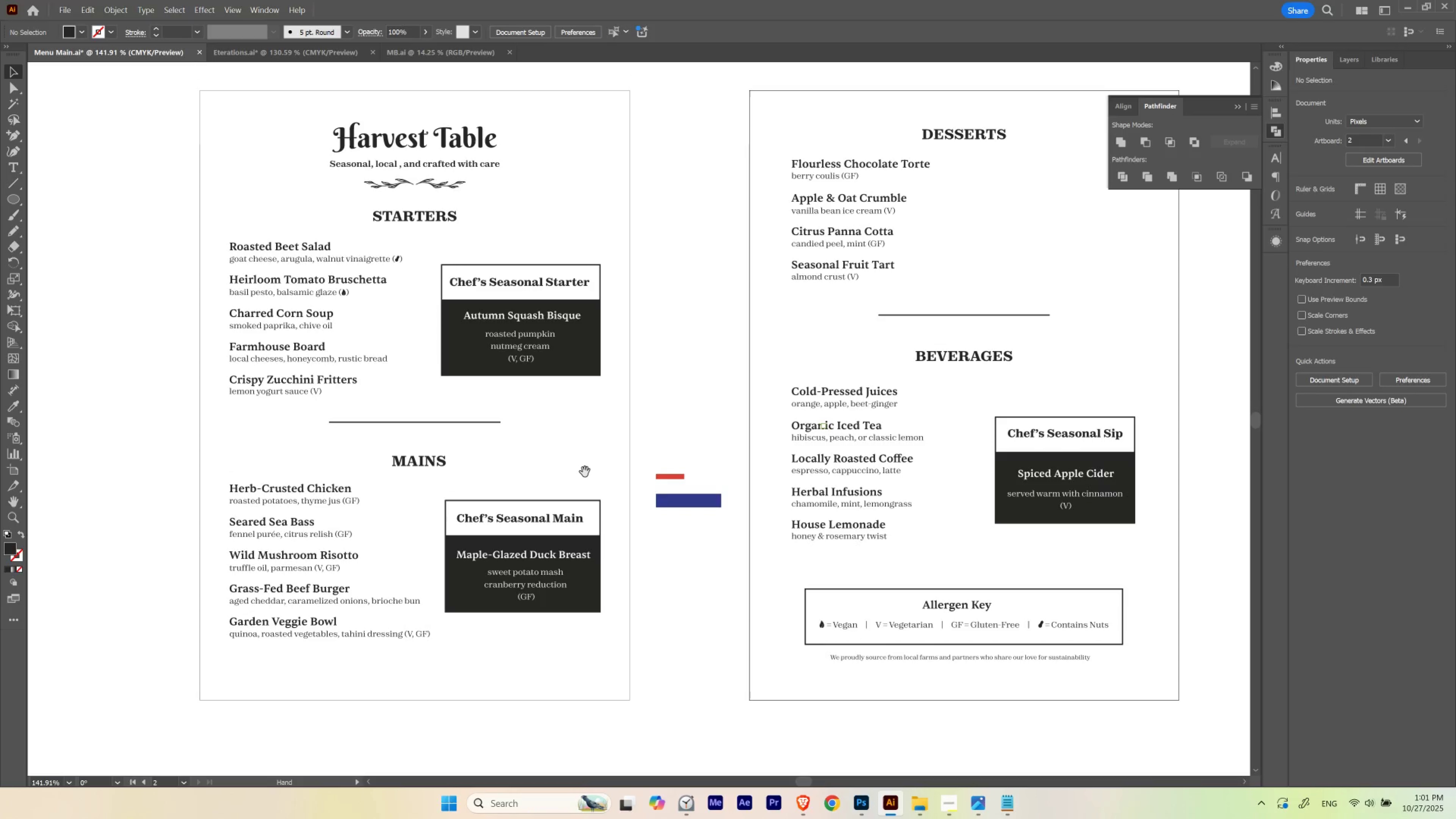 
hold_key(key=Space, duration=1.52)
 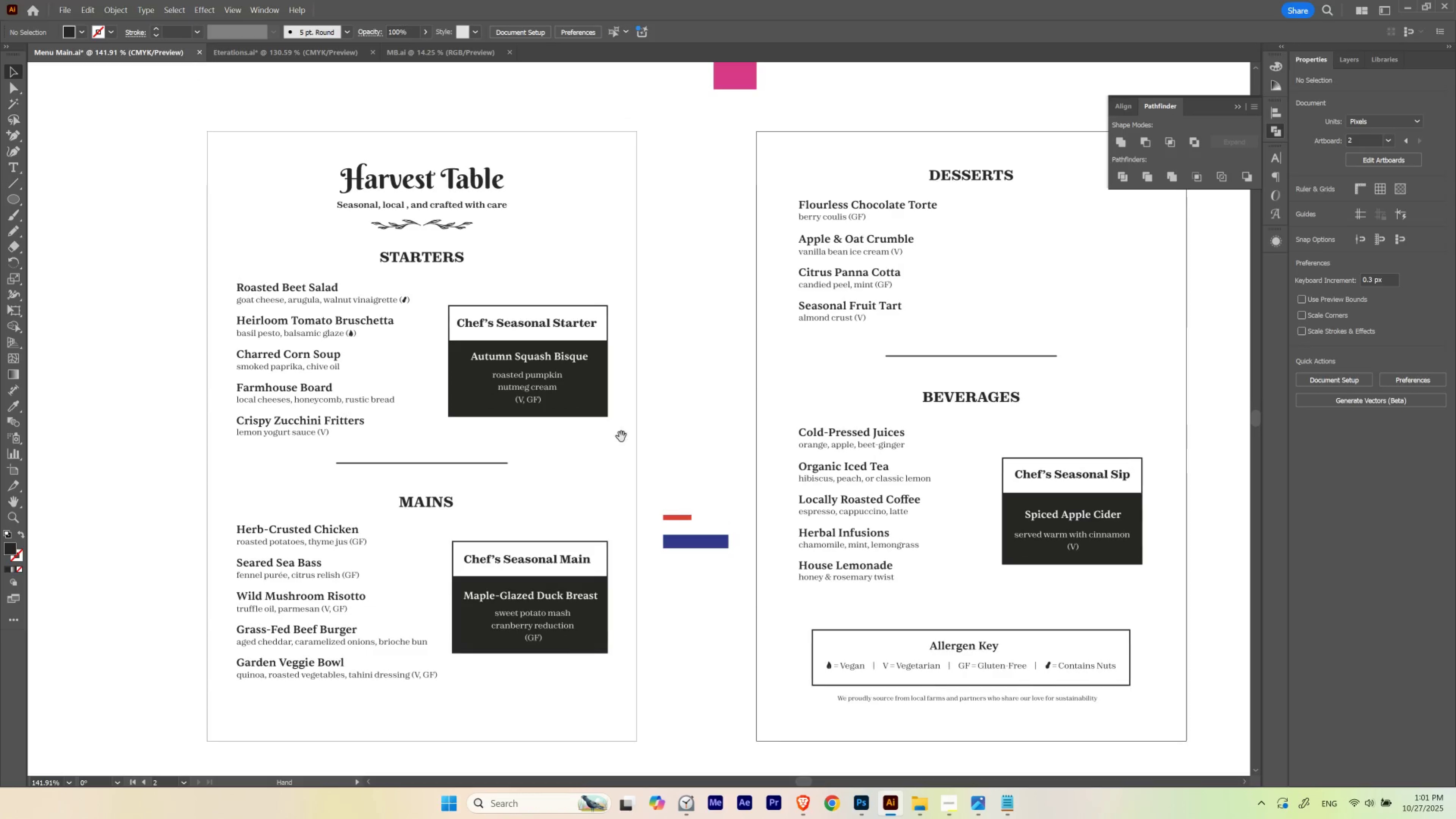 
hold_key(key=Space, duration=4.07)
 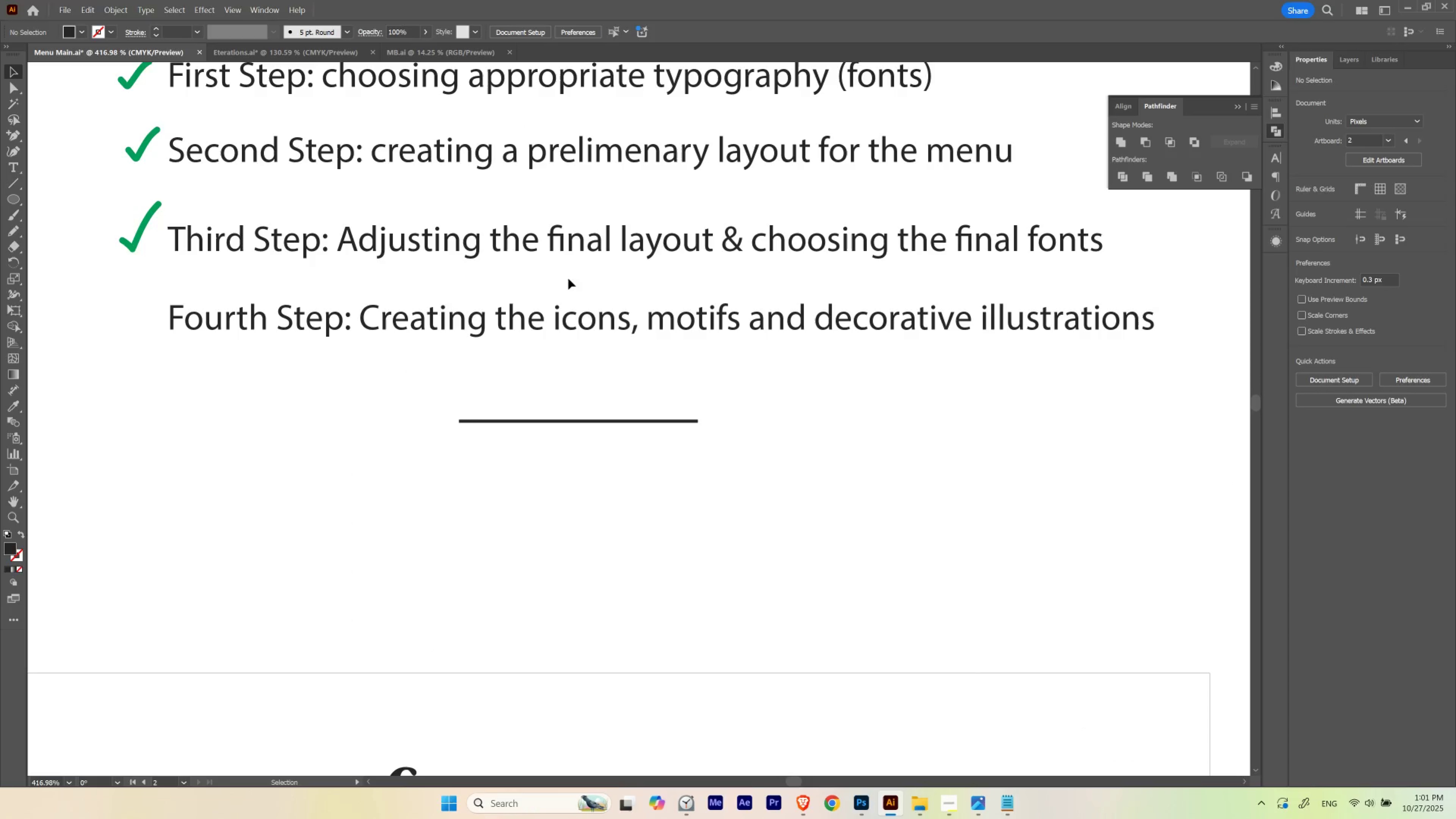 